 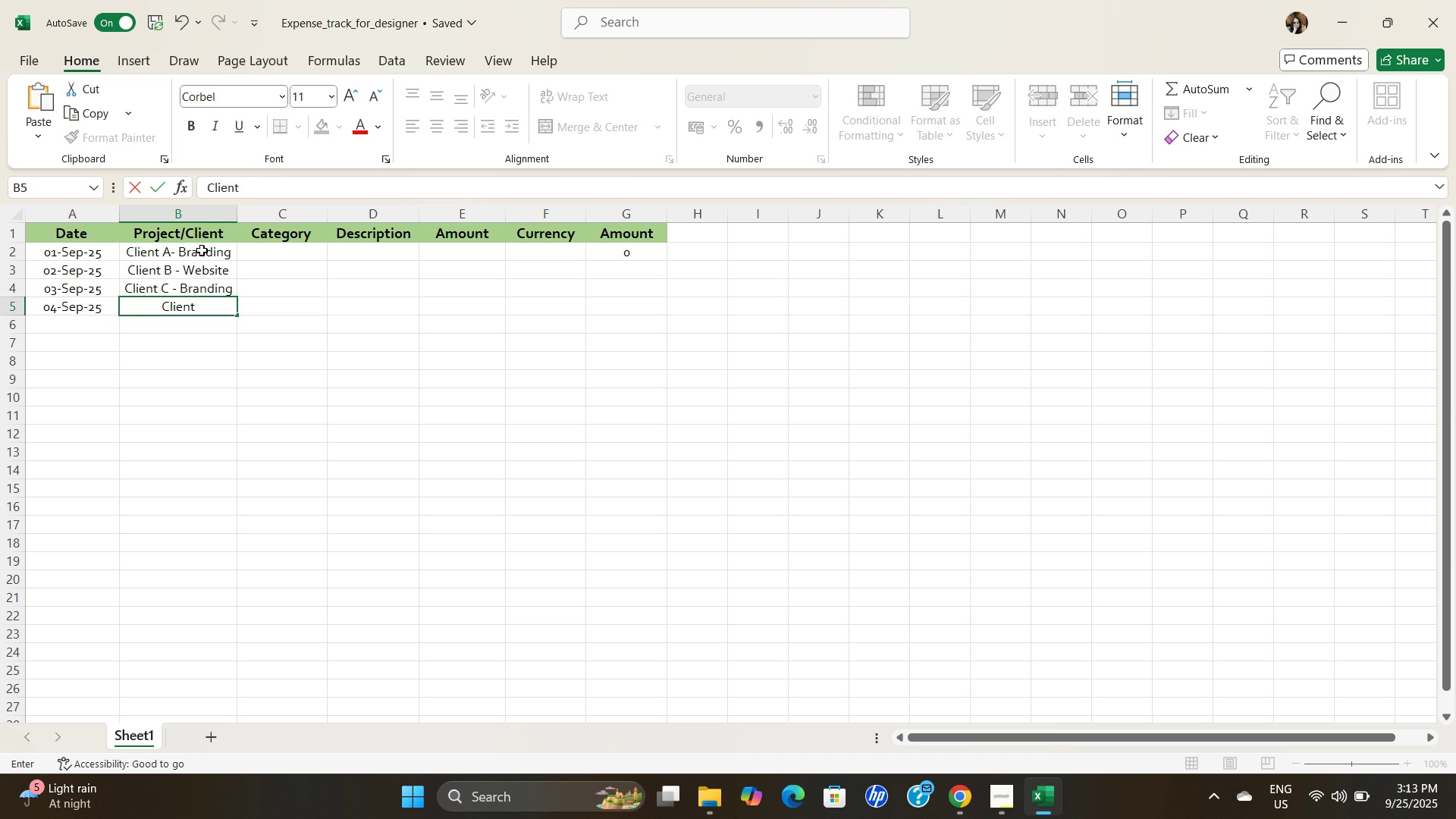 
double_click([168, 287])
 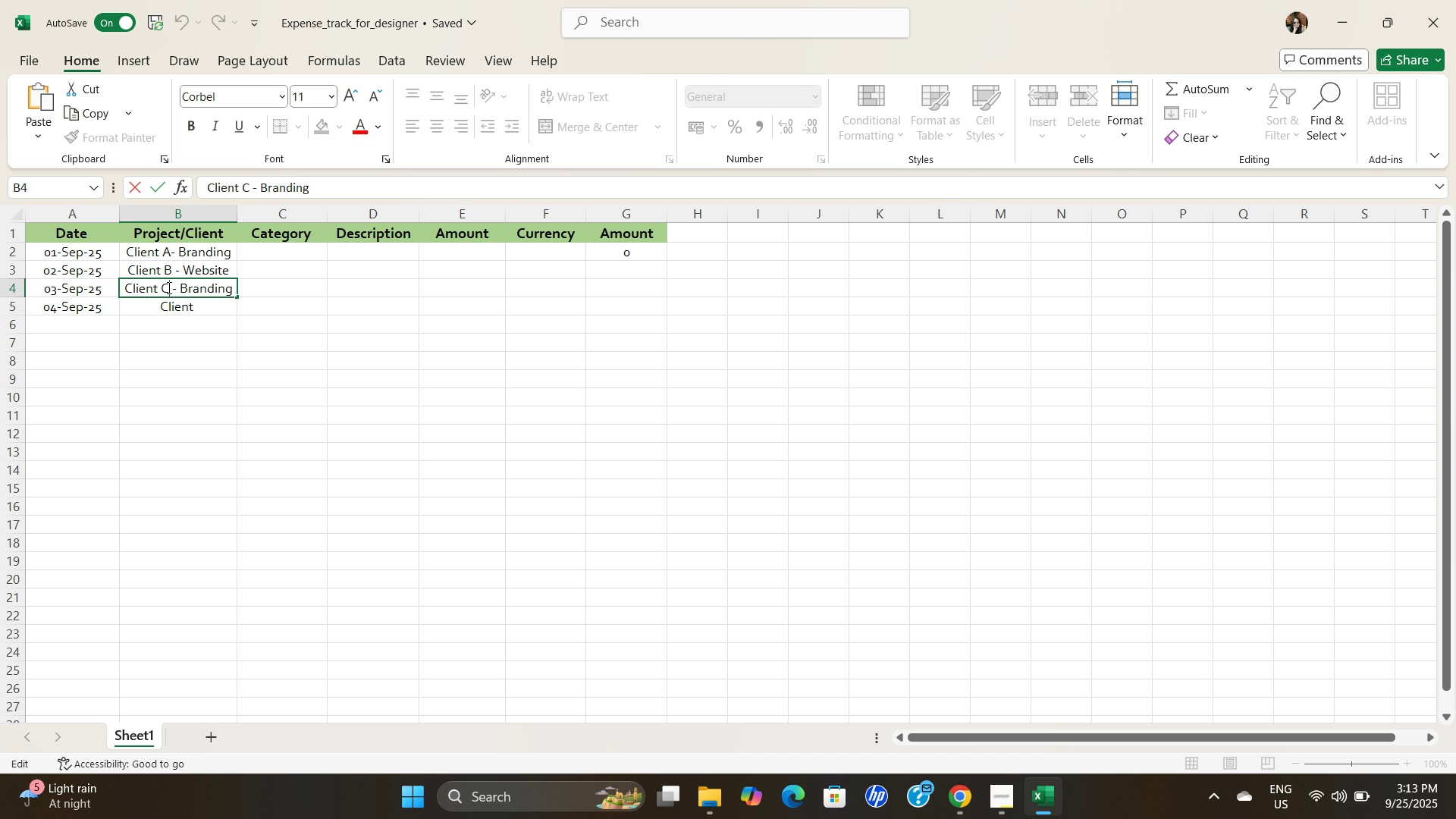 
key(Backspace)
 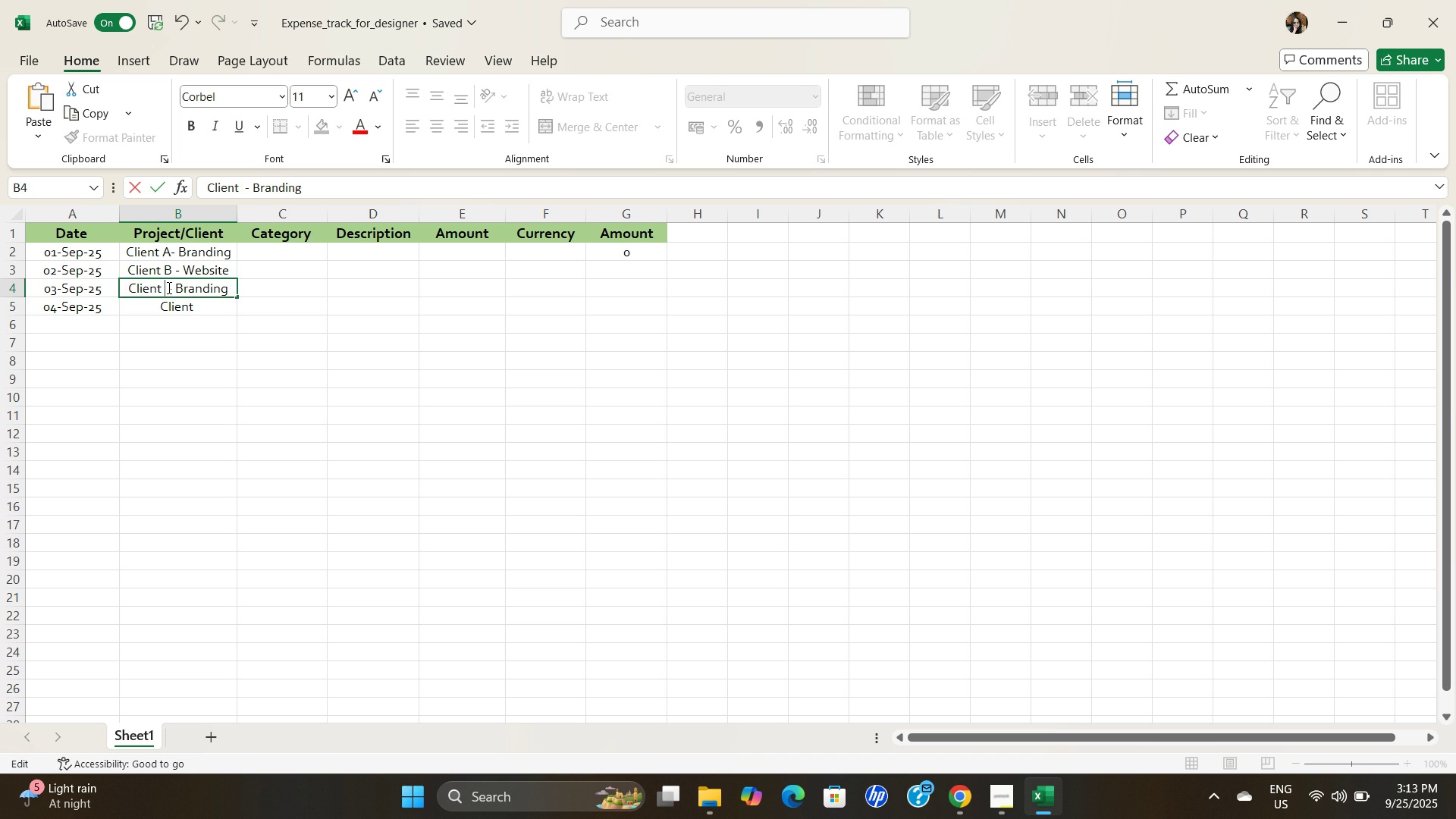 
key(Shift+ShiftLeft)
 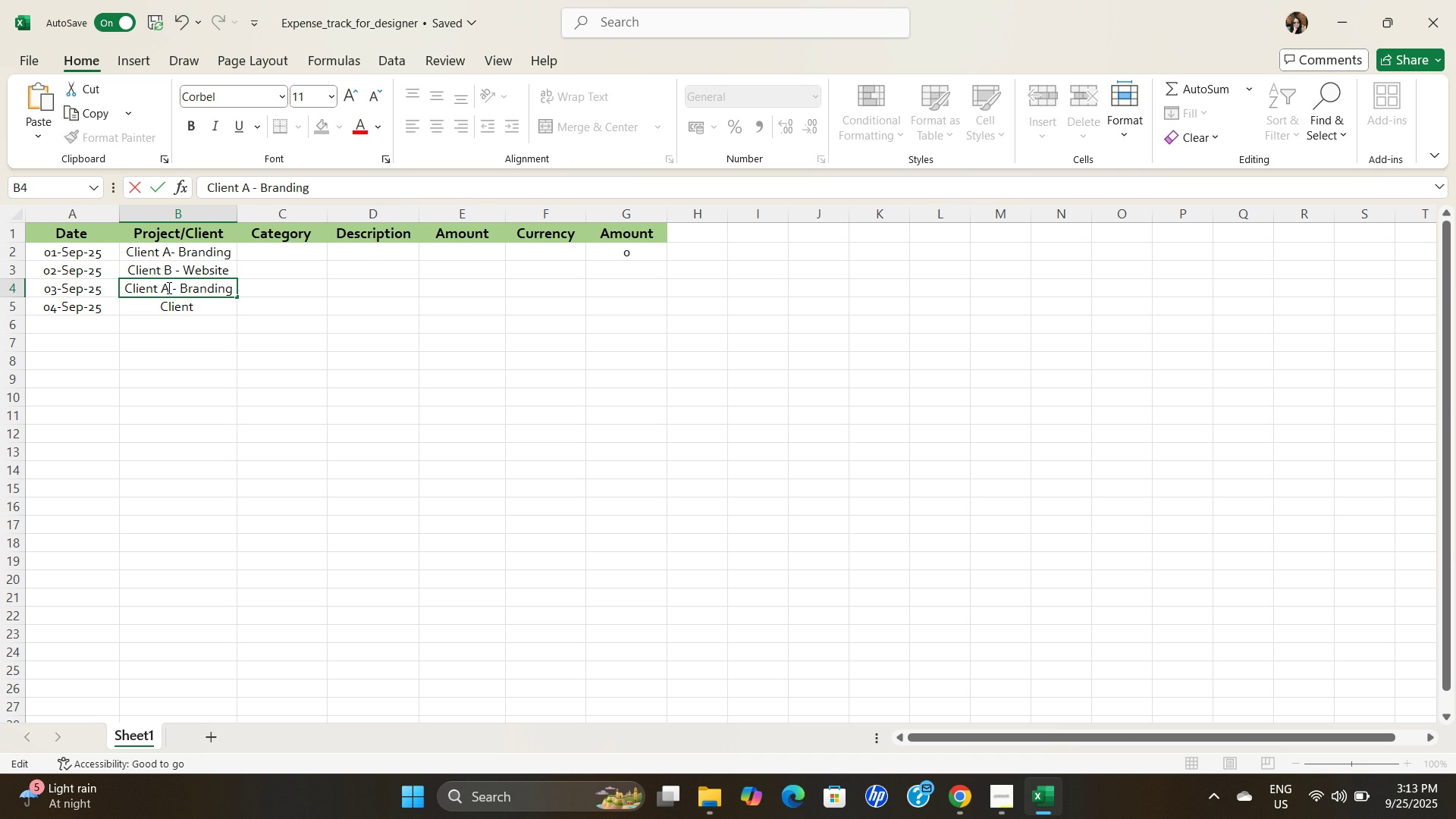 
key(Shift+A)
 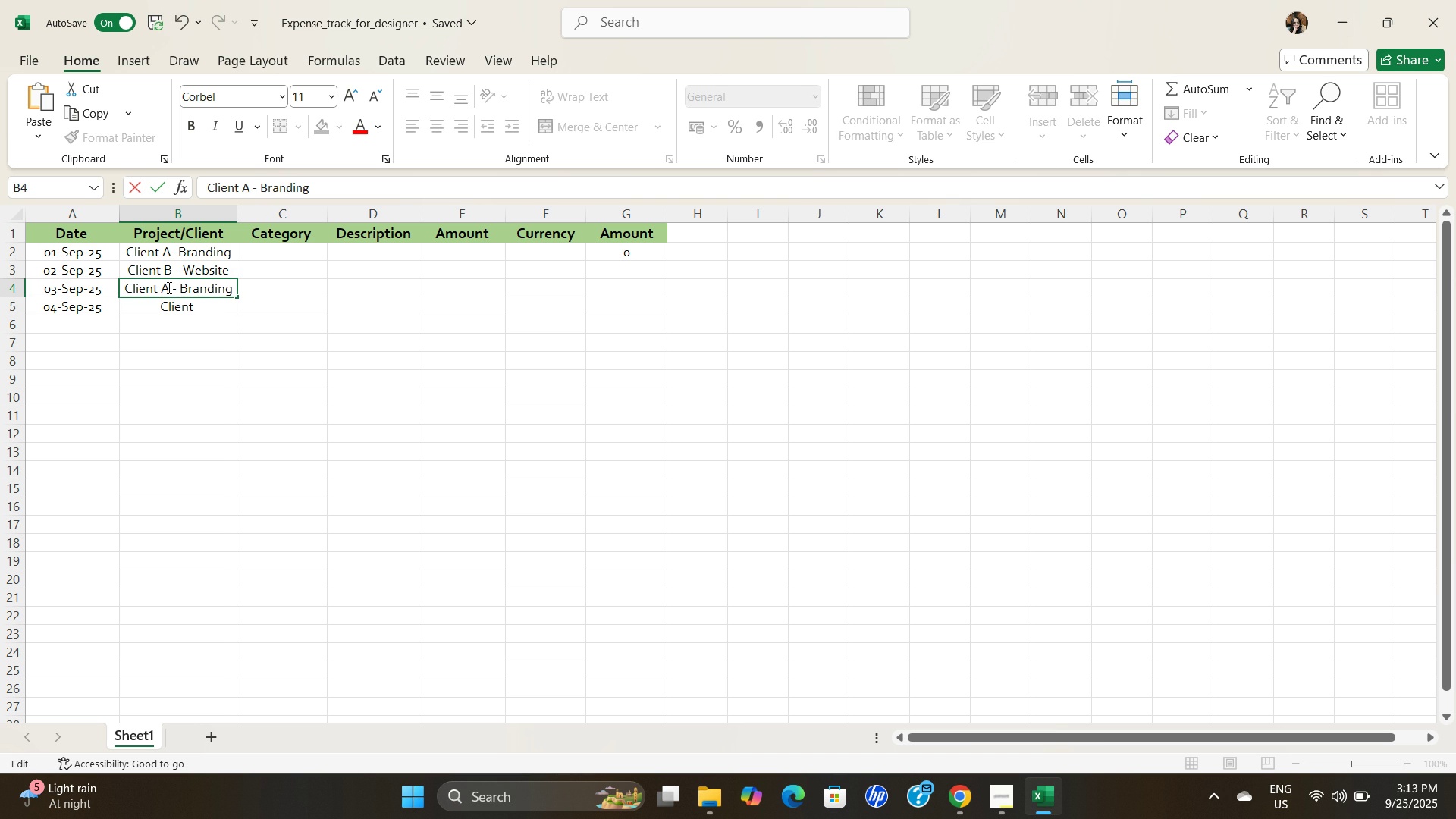 
key(ArrowDown)
 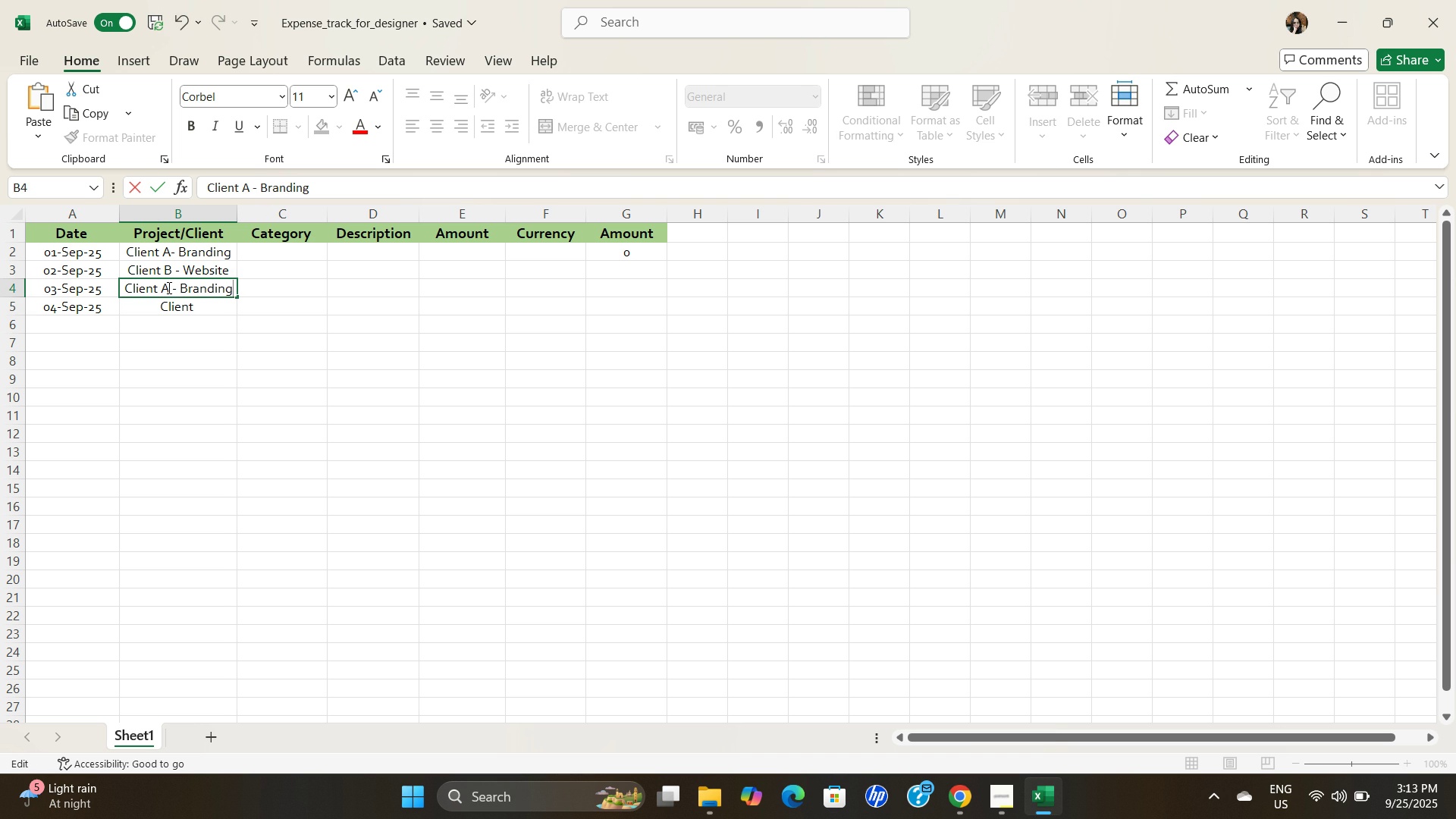 
key(ArrowDown)
 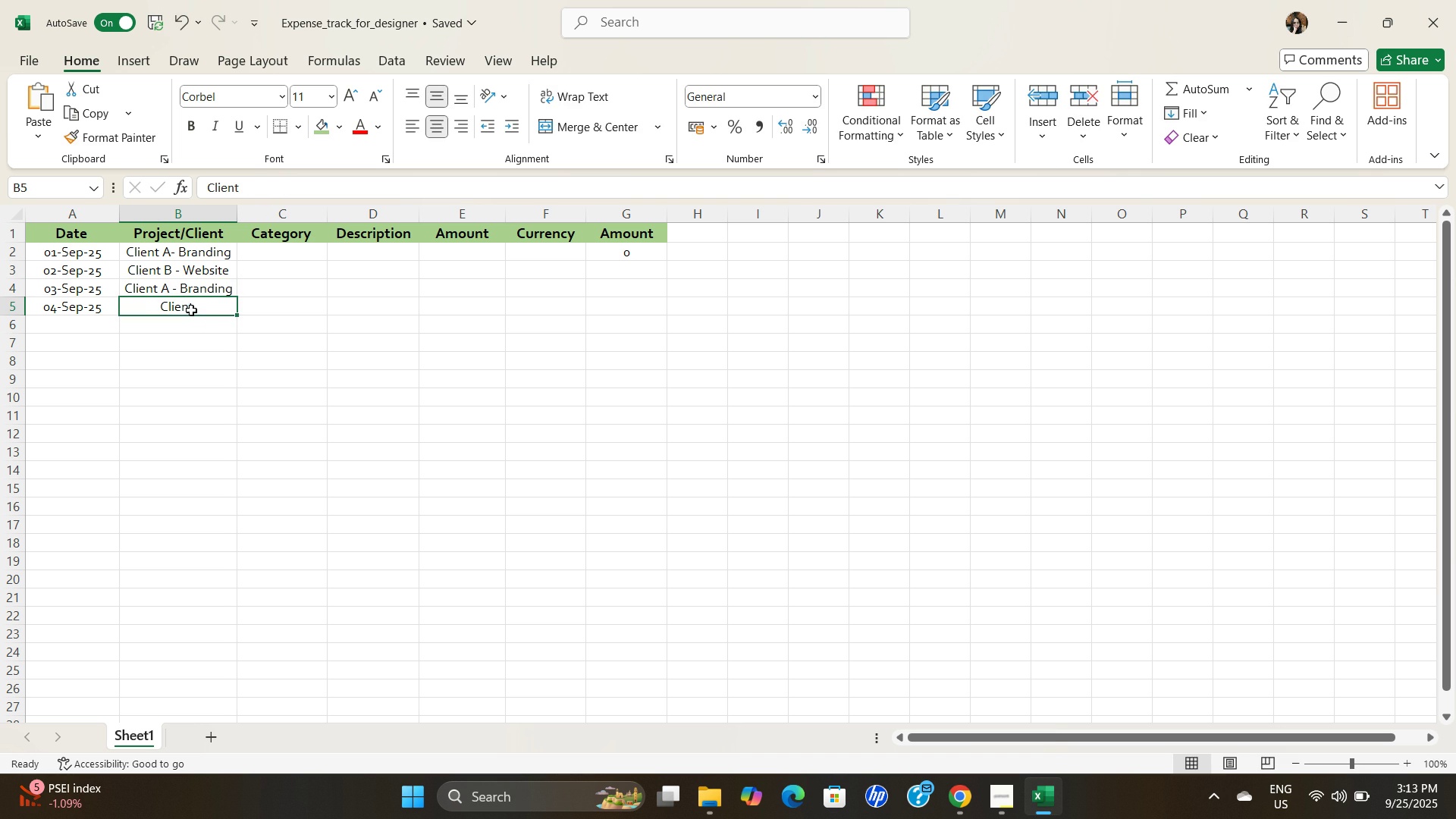 
double_click([196, 311])
 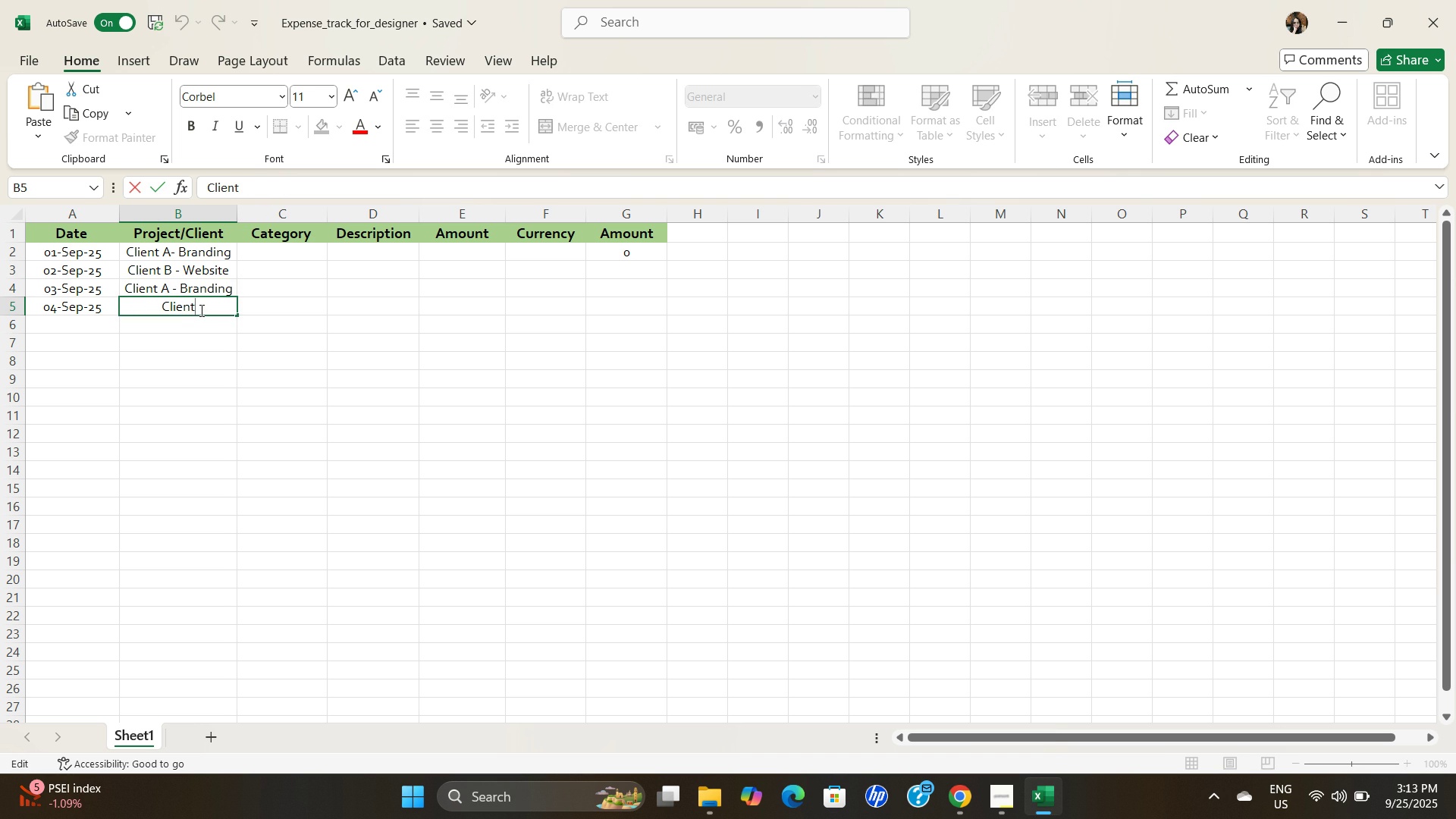 
type( C - packaging )